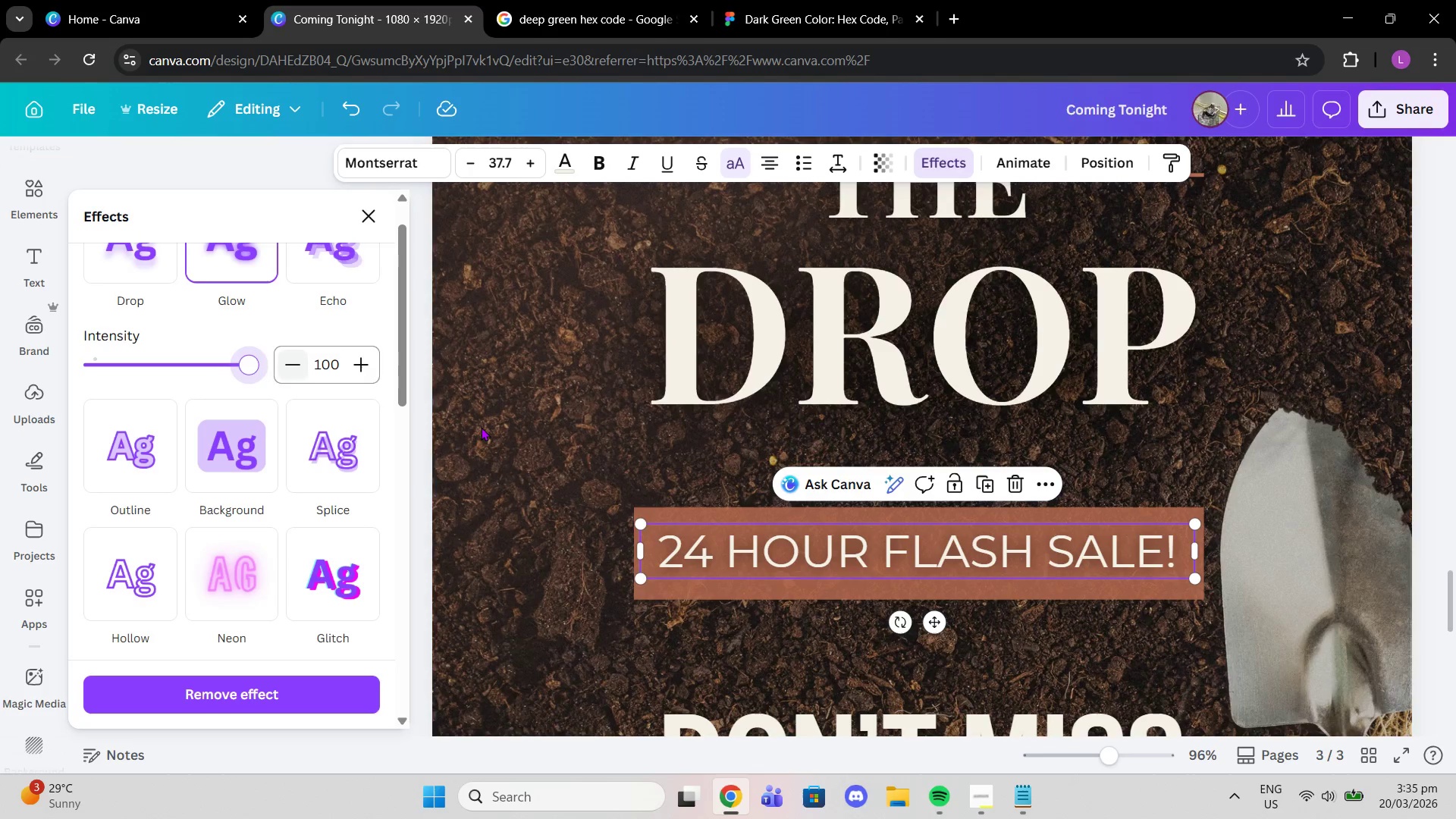 
scroll: coordinate [523, 463], scroll_direction: down, amount: 3.0
 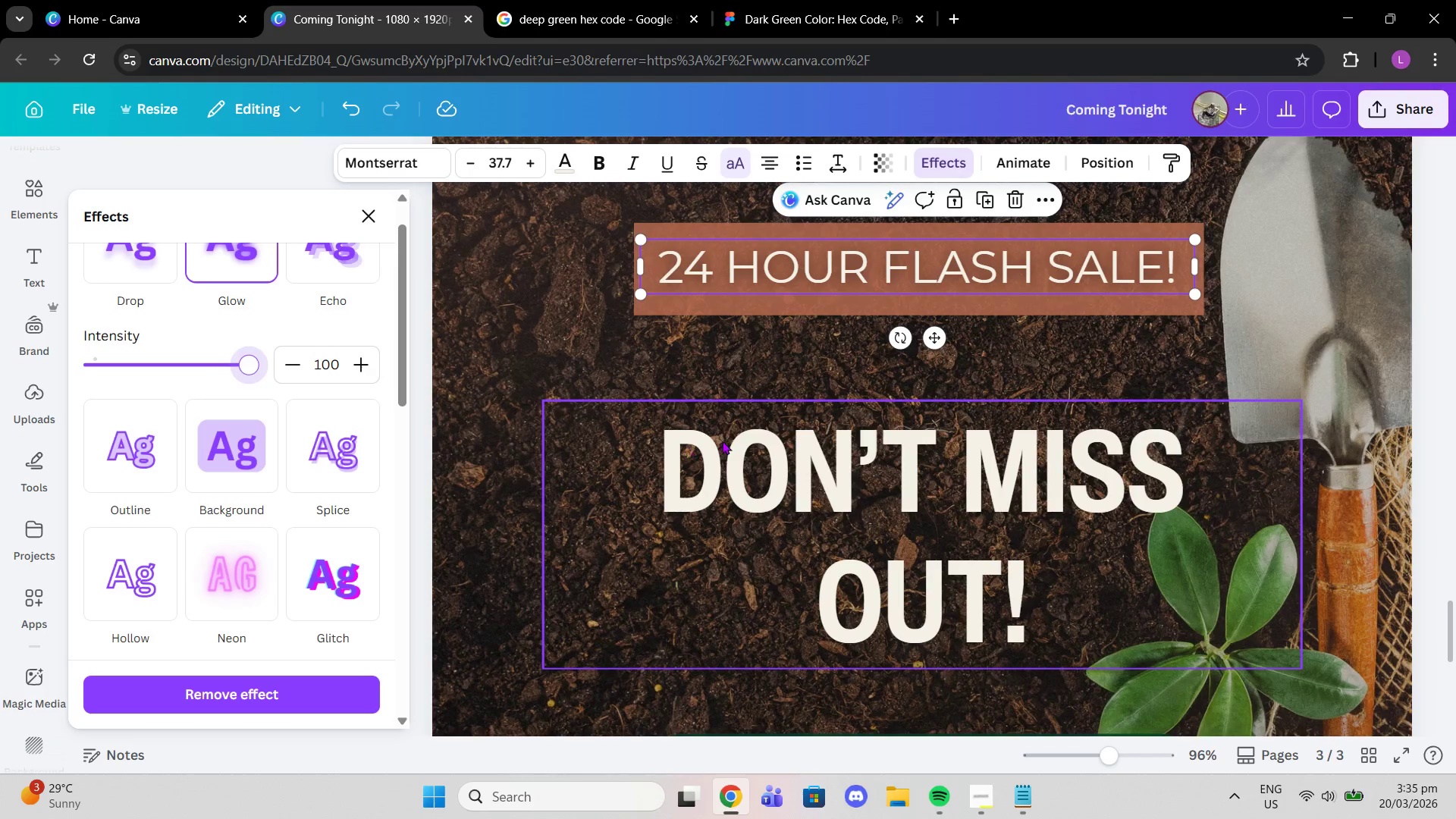 
left_click([722, 441])
 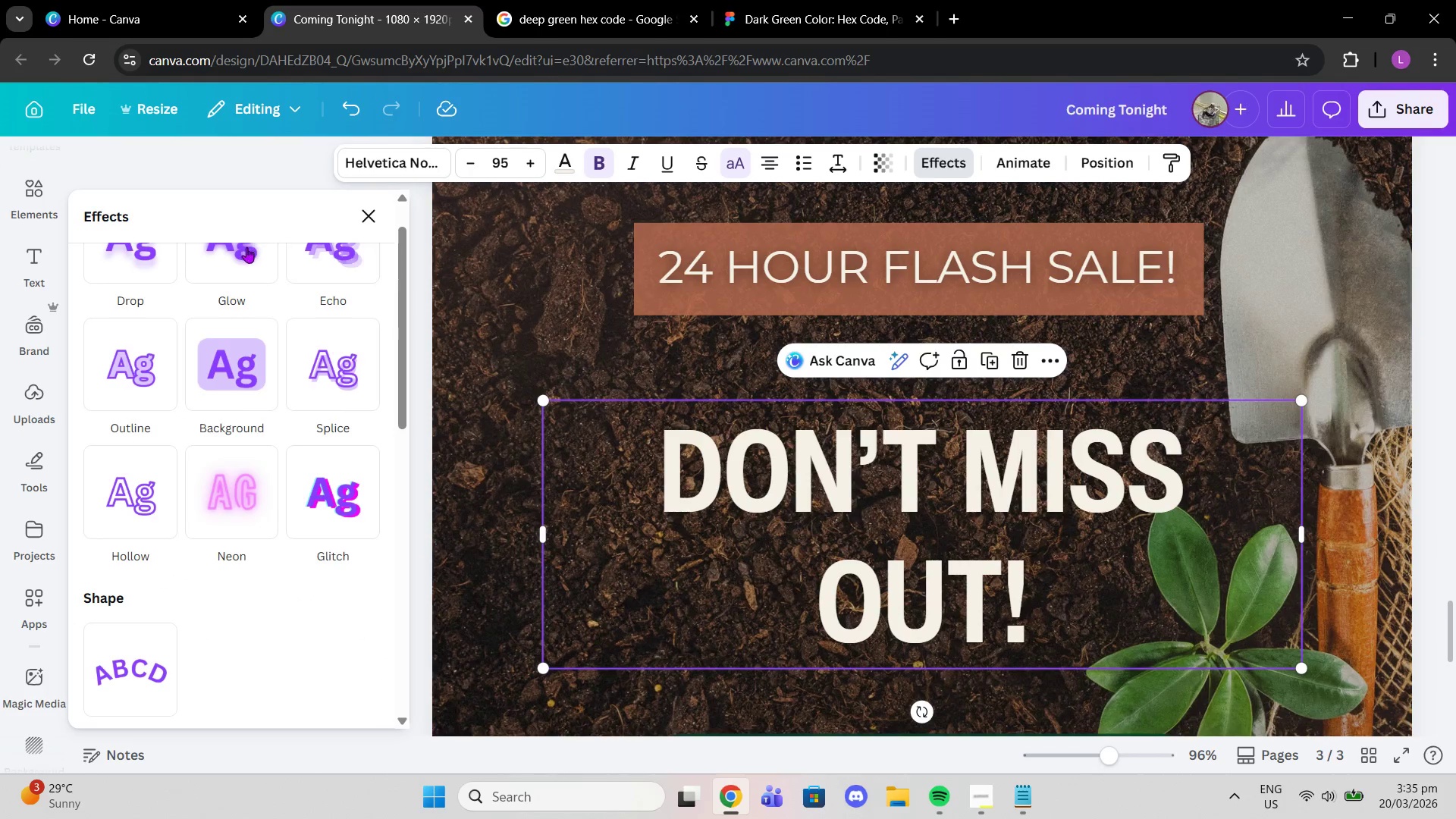 
left_click([240, 251])
 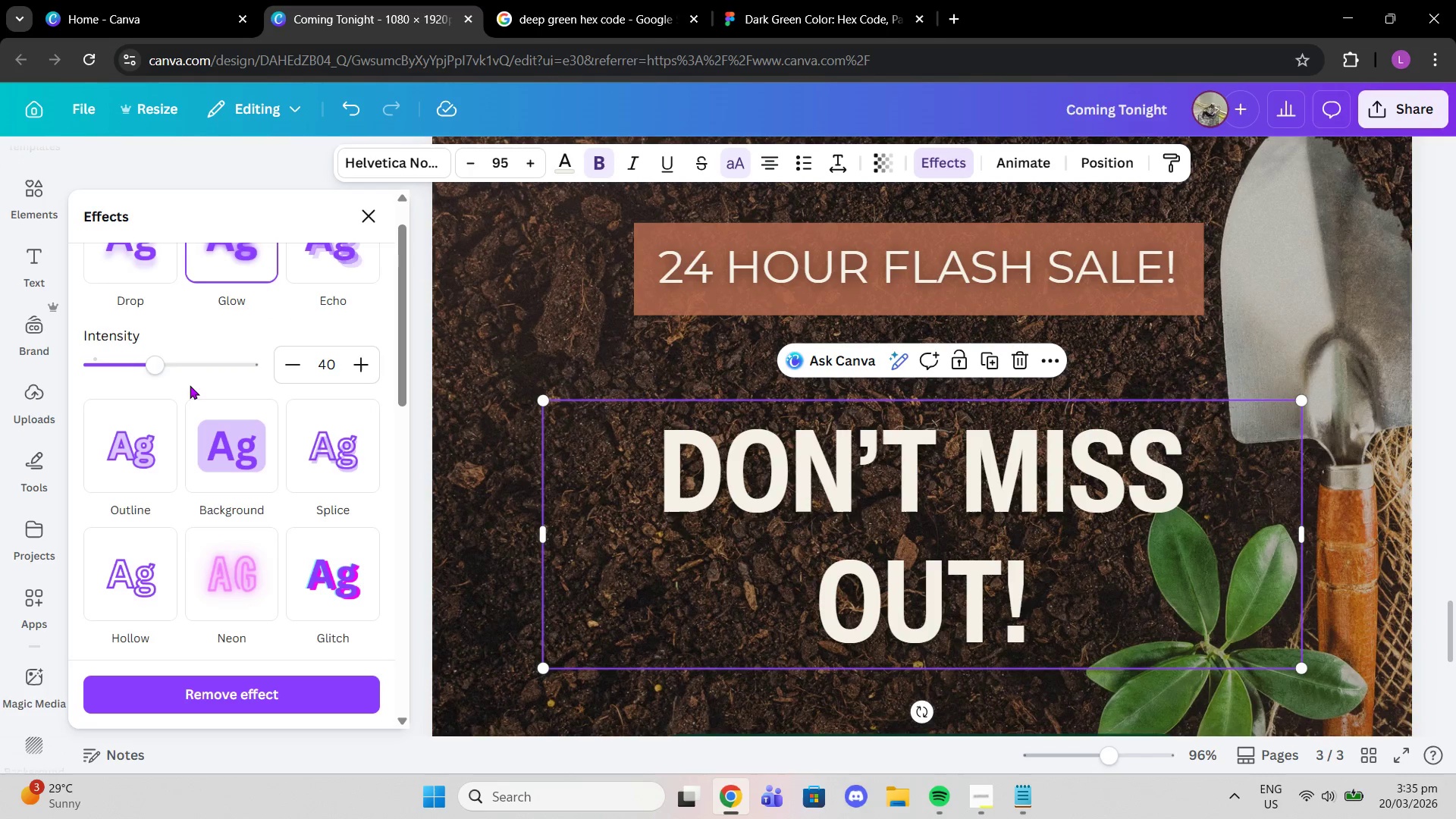 
left_click_drag(start_coordinate=[157, 362], to_coordinate=[375, 366])
 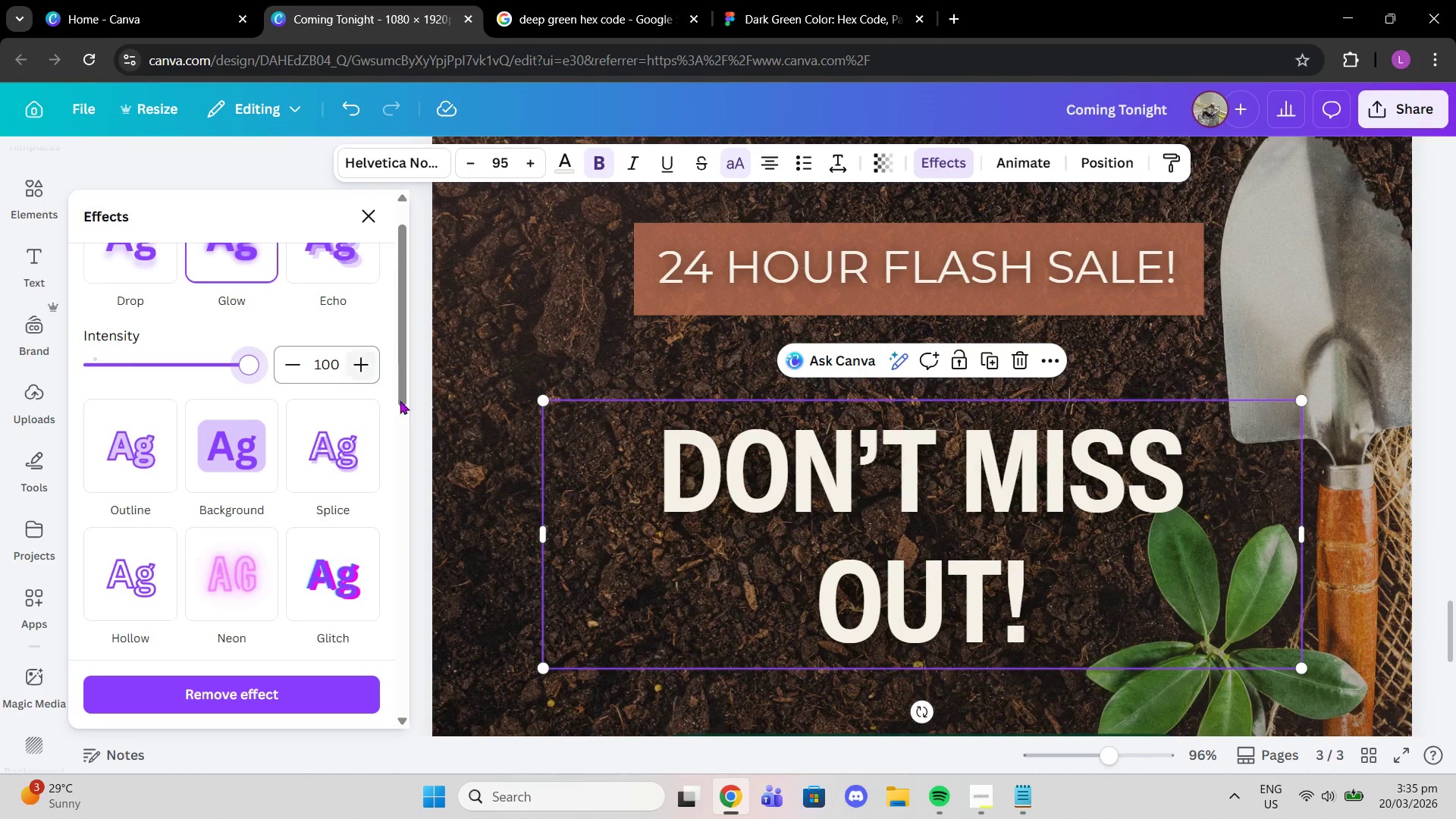 
scroll: coordinate [463, 428], scroll_direction: up, amount: 7.0
 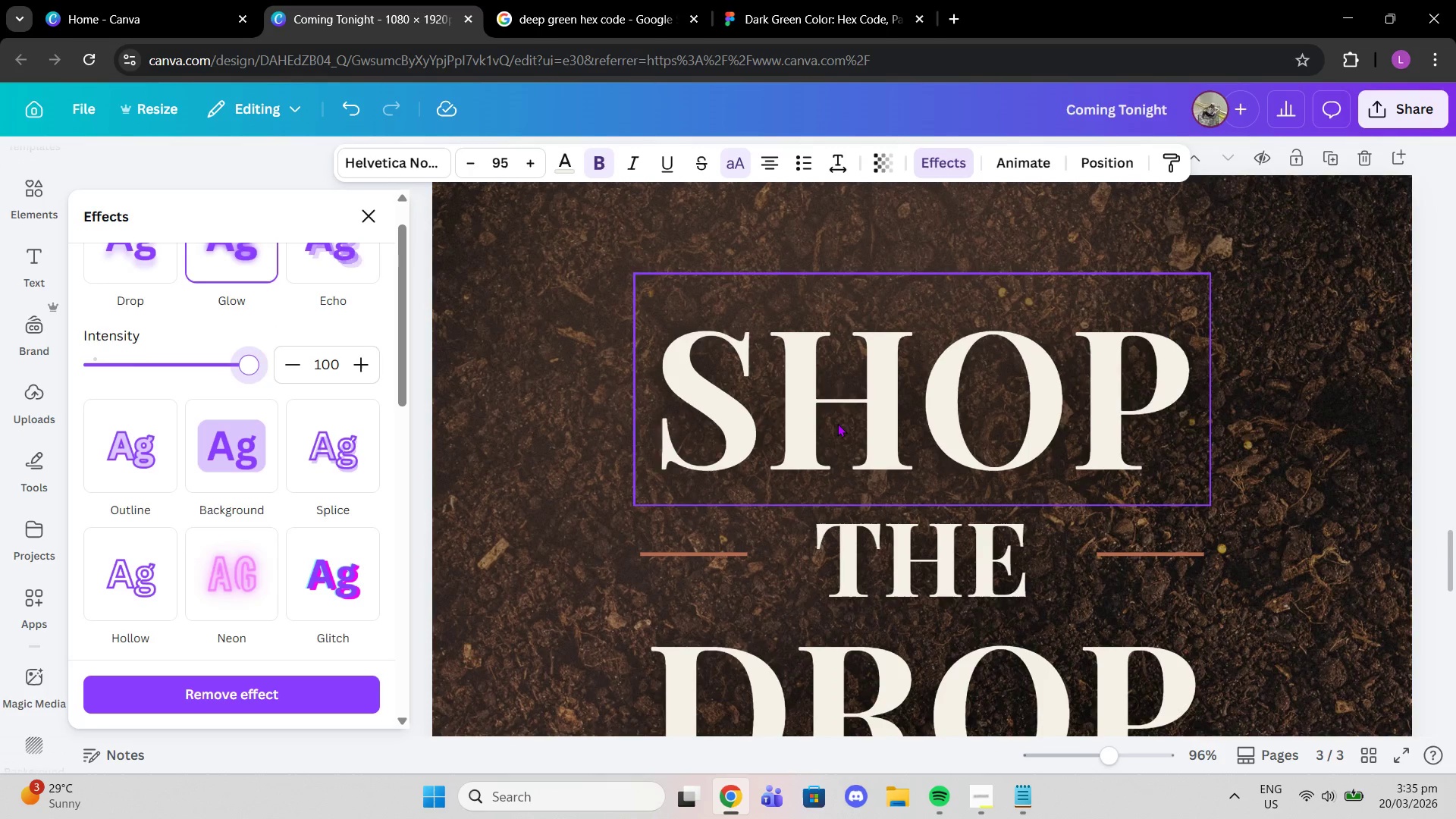 
left_click([842, 436])
 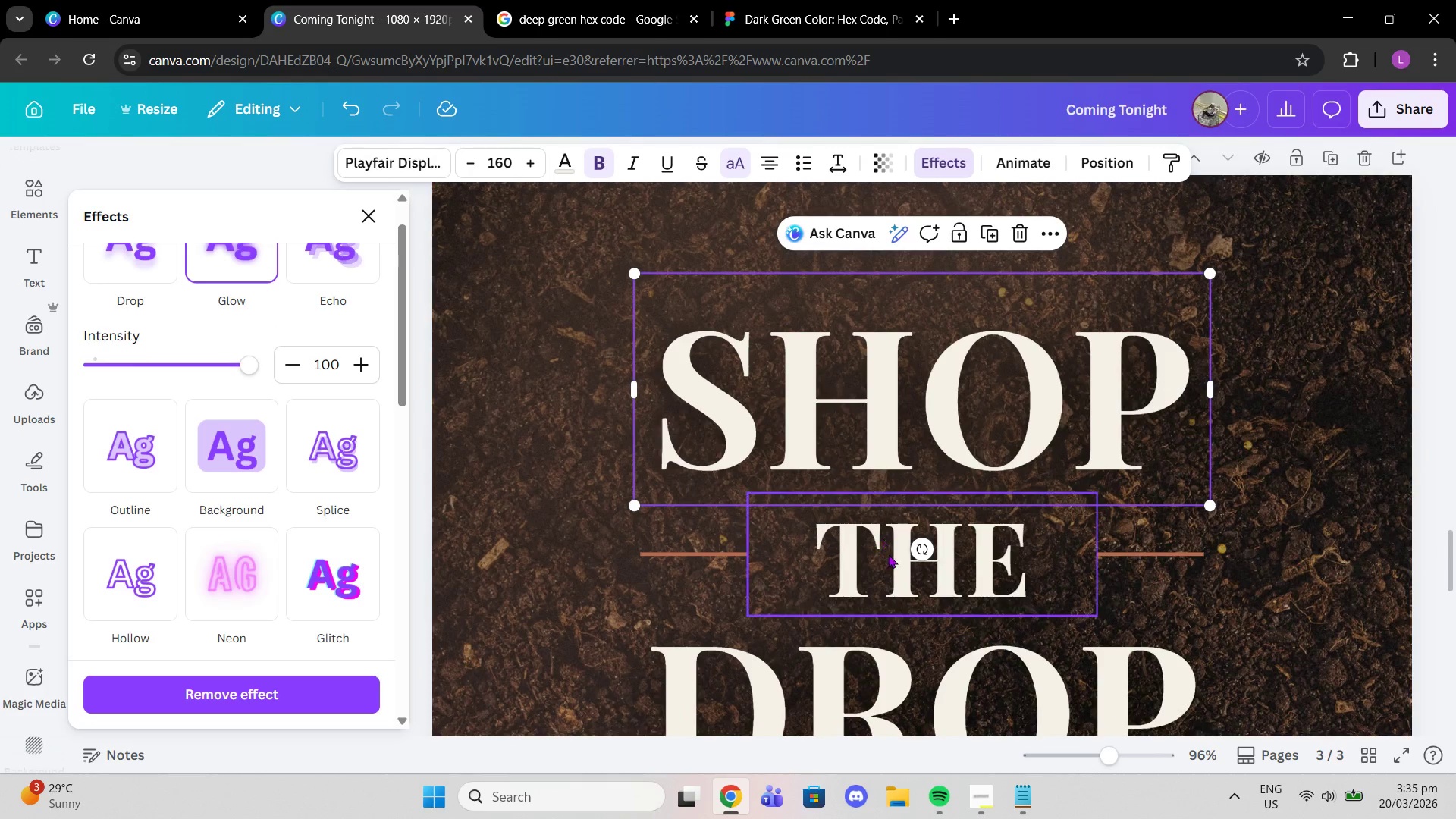 
left_click([890, 561])
 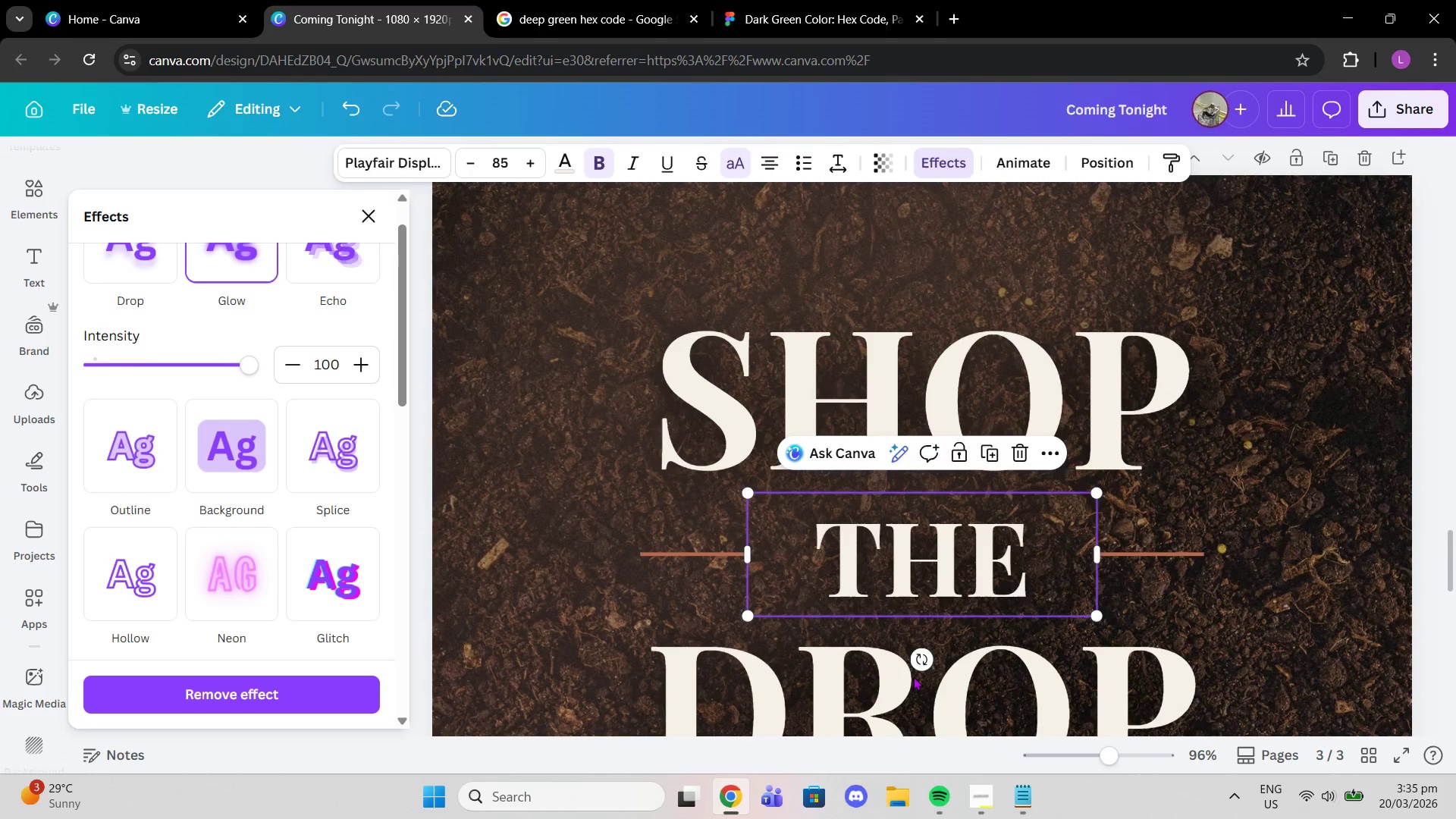 
left_click([915, 680])
 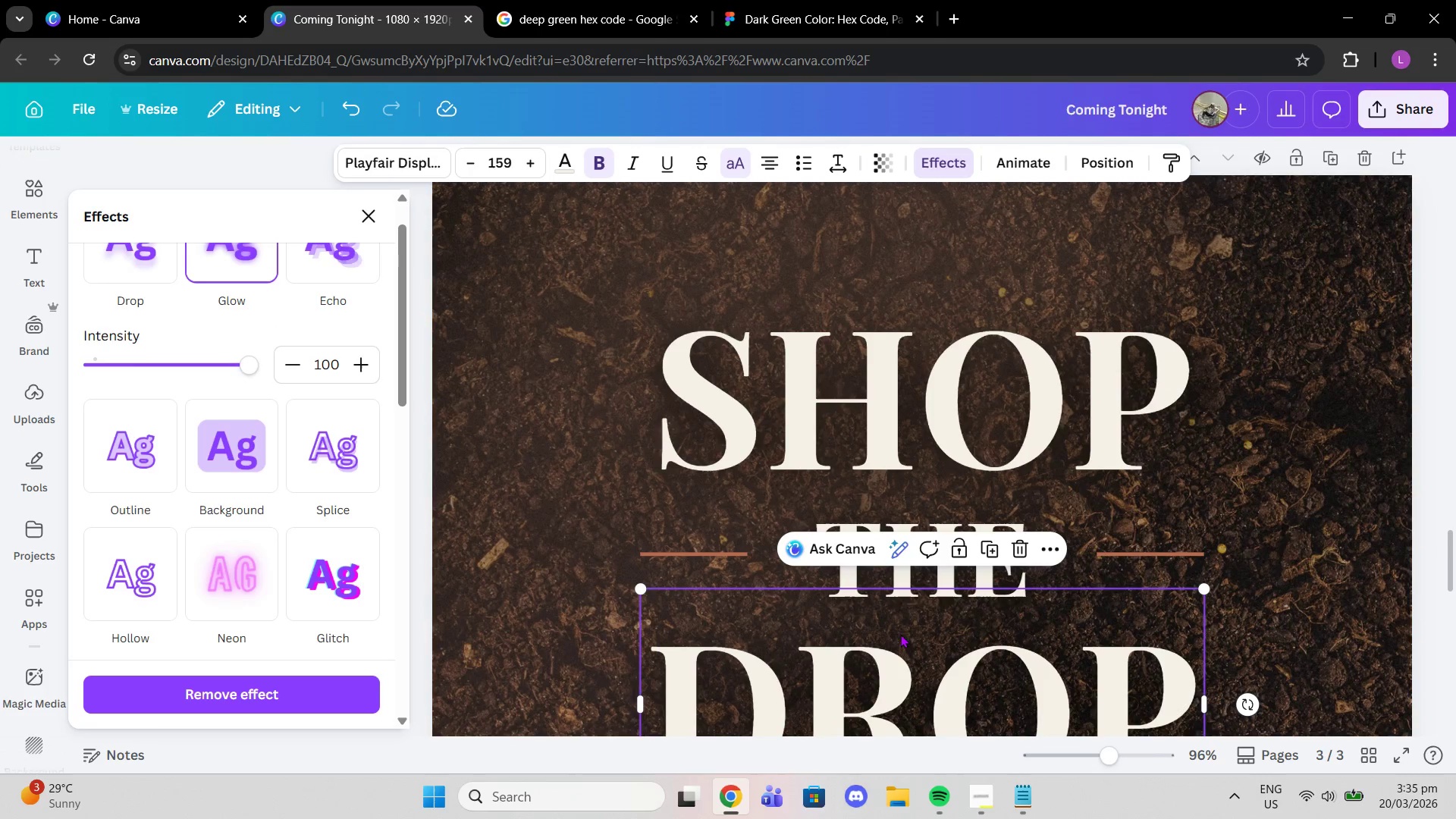 
scroll: coordinate [887, 525], scroll_direction: up, amount: 9.0
 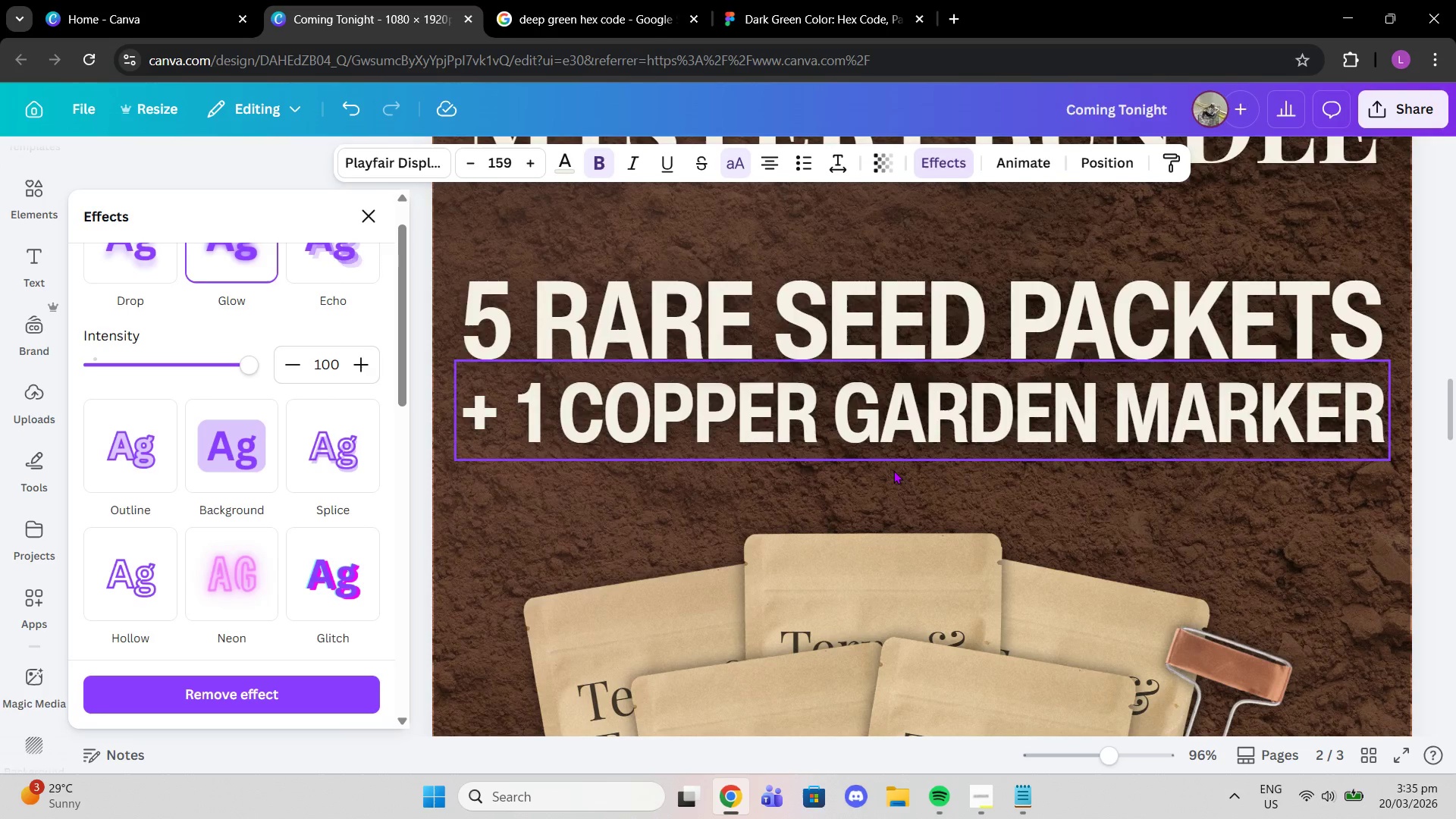 
left_click([893, 470])
 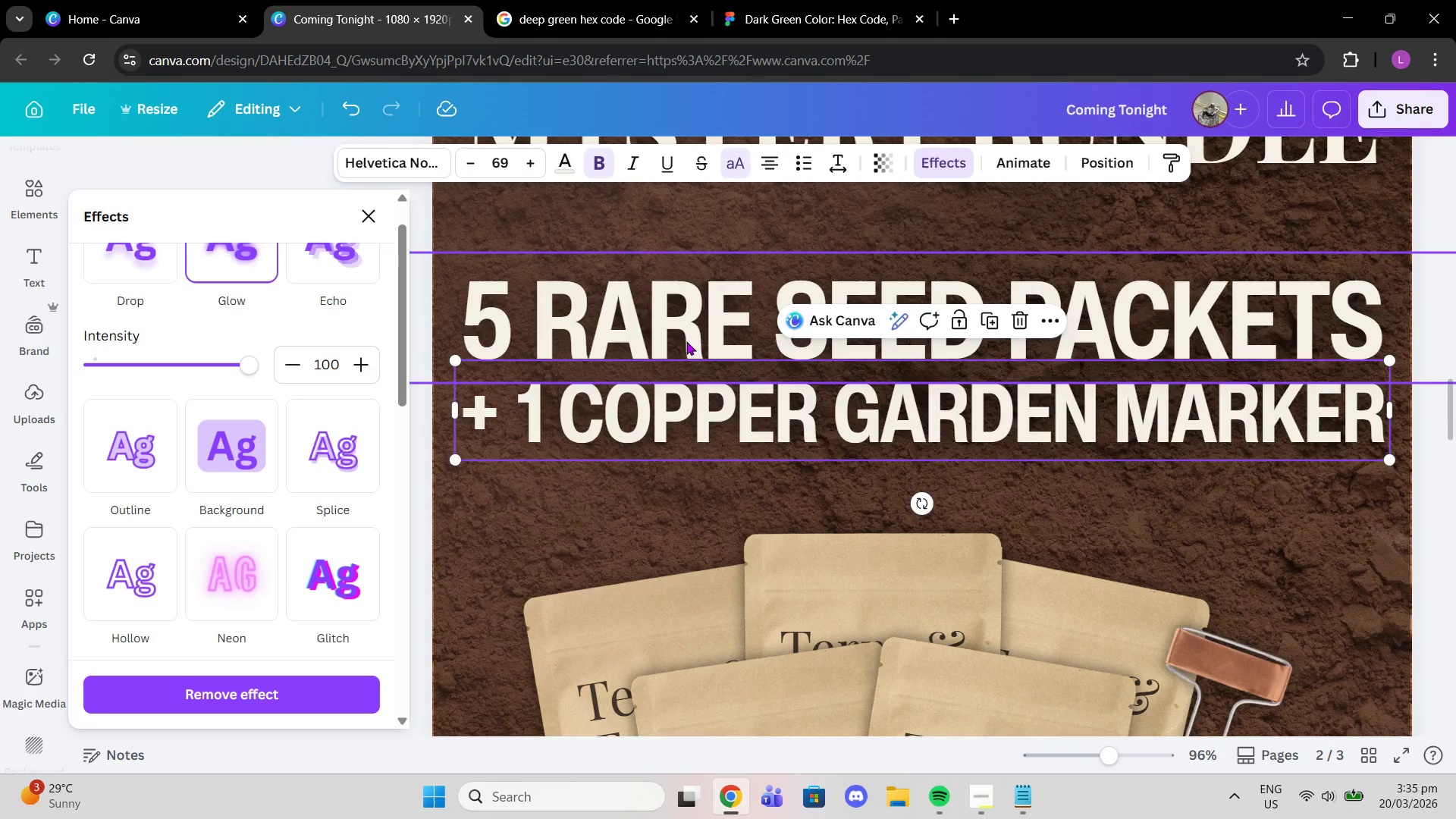 
left_click([686, 341])
 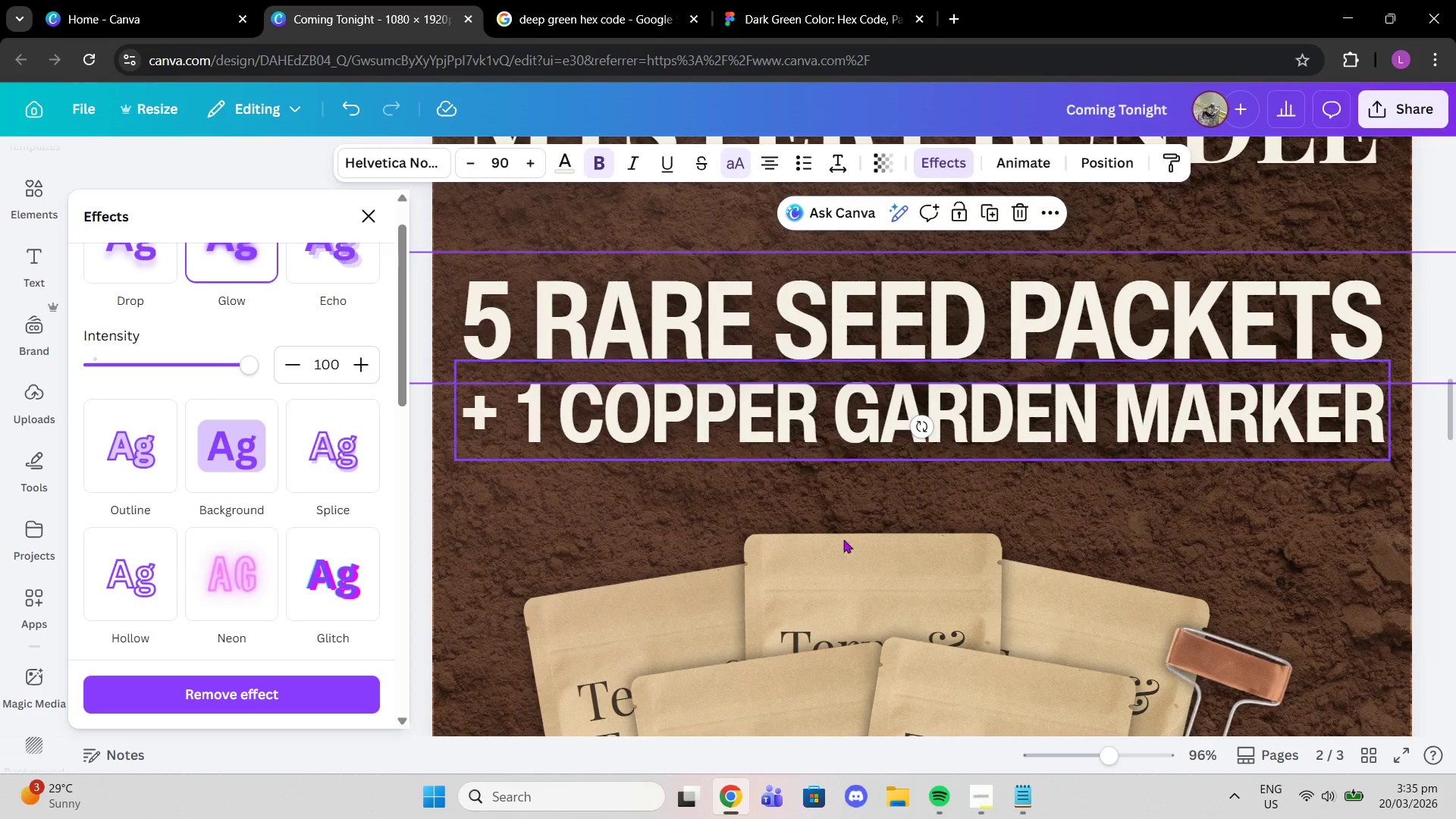 
scroll: coordinate [892, 613], scroll_direction: down, amount: 8.0
 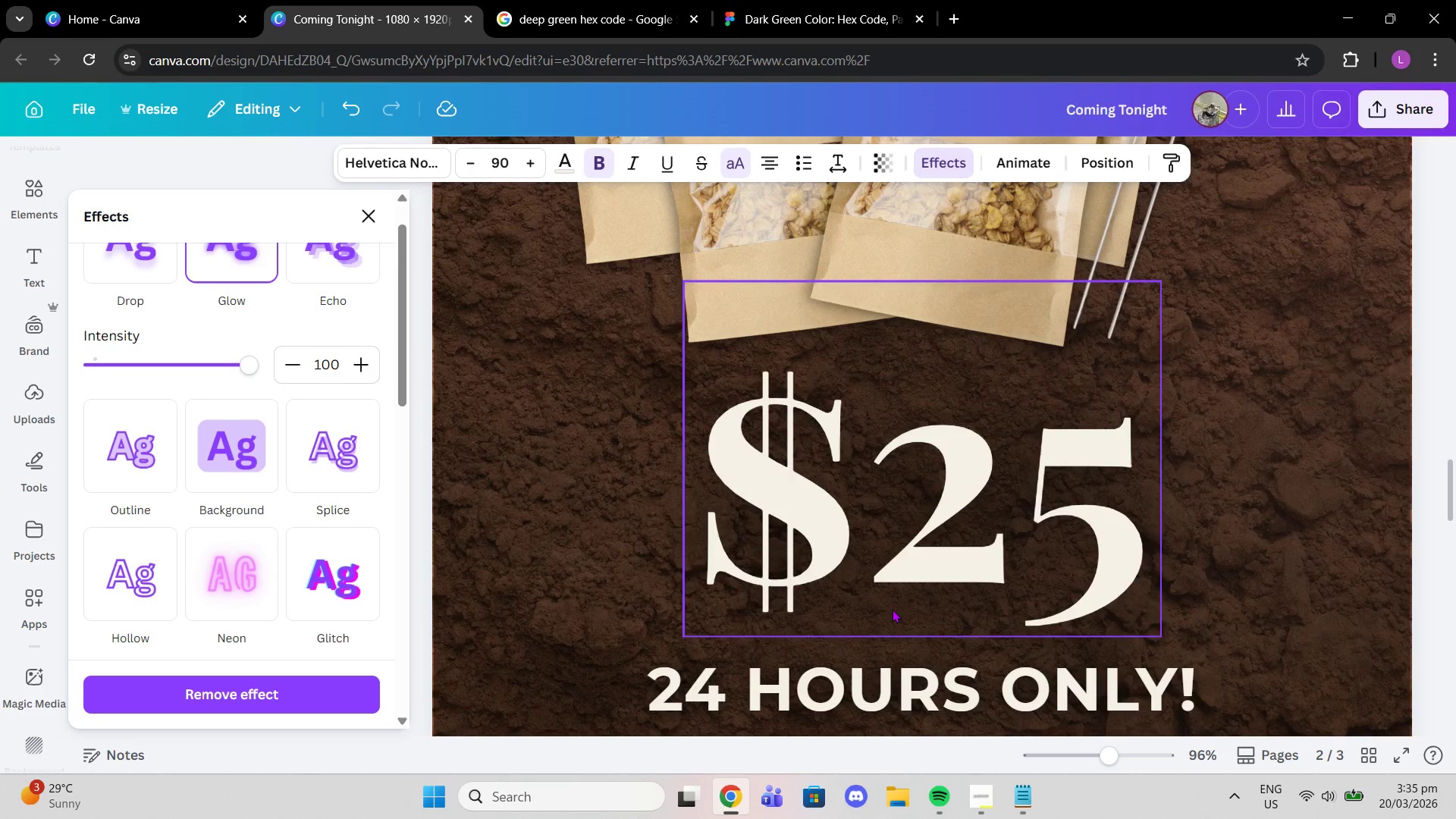 
left_click([892, 609])
 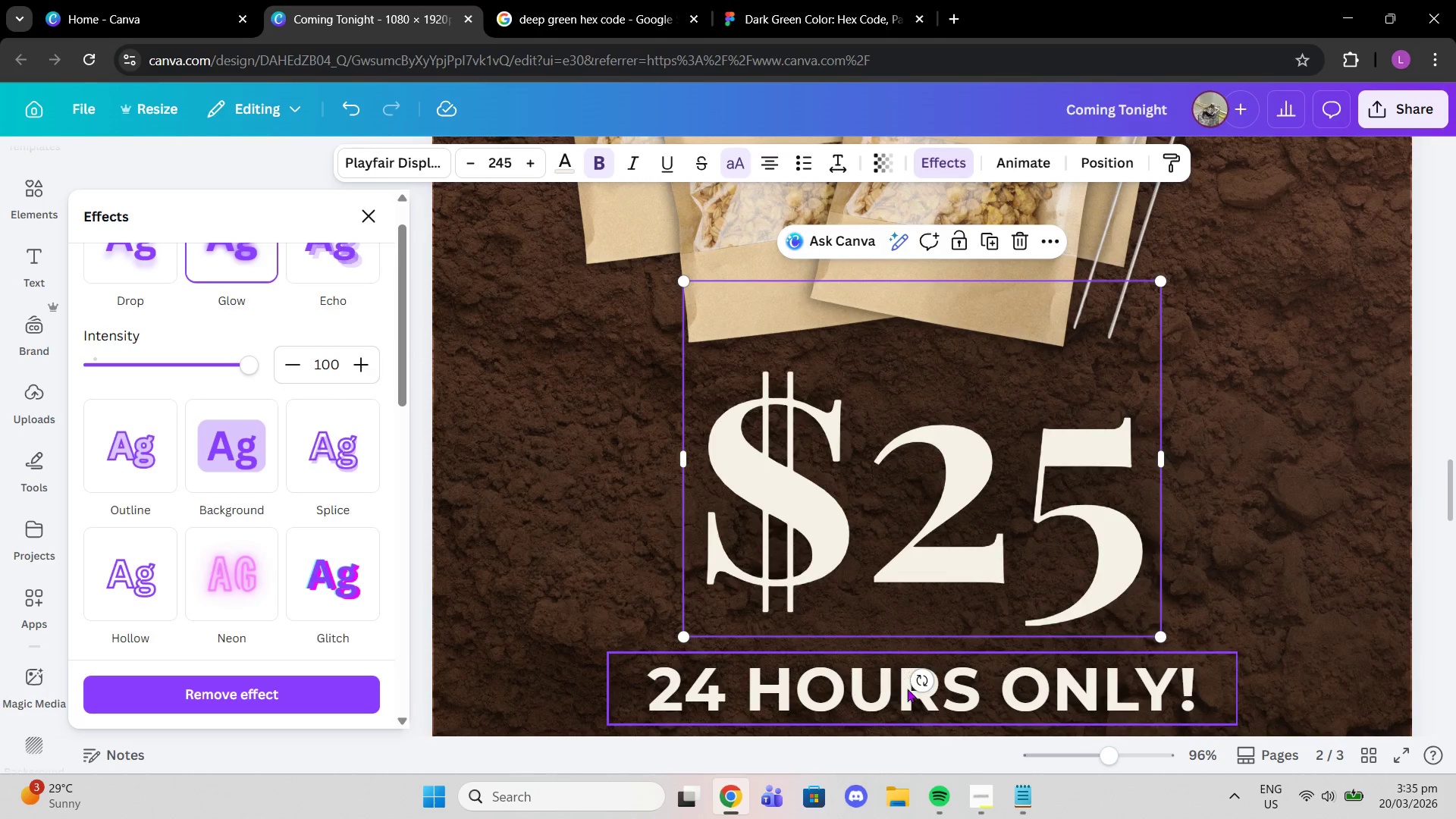 
left_click([908, 689])
 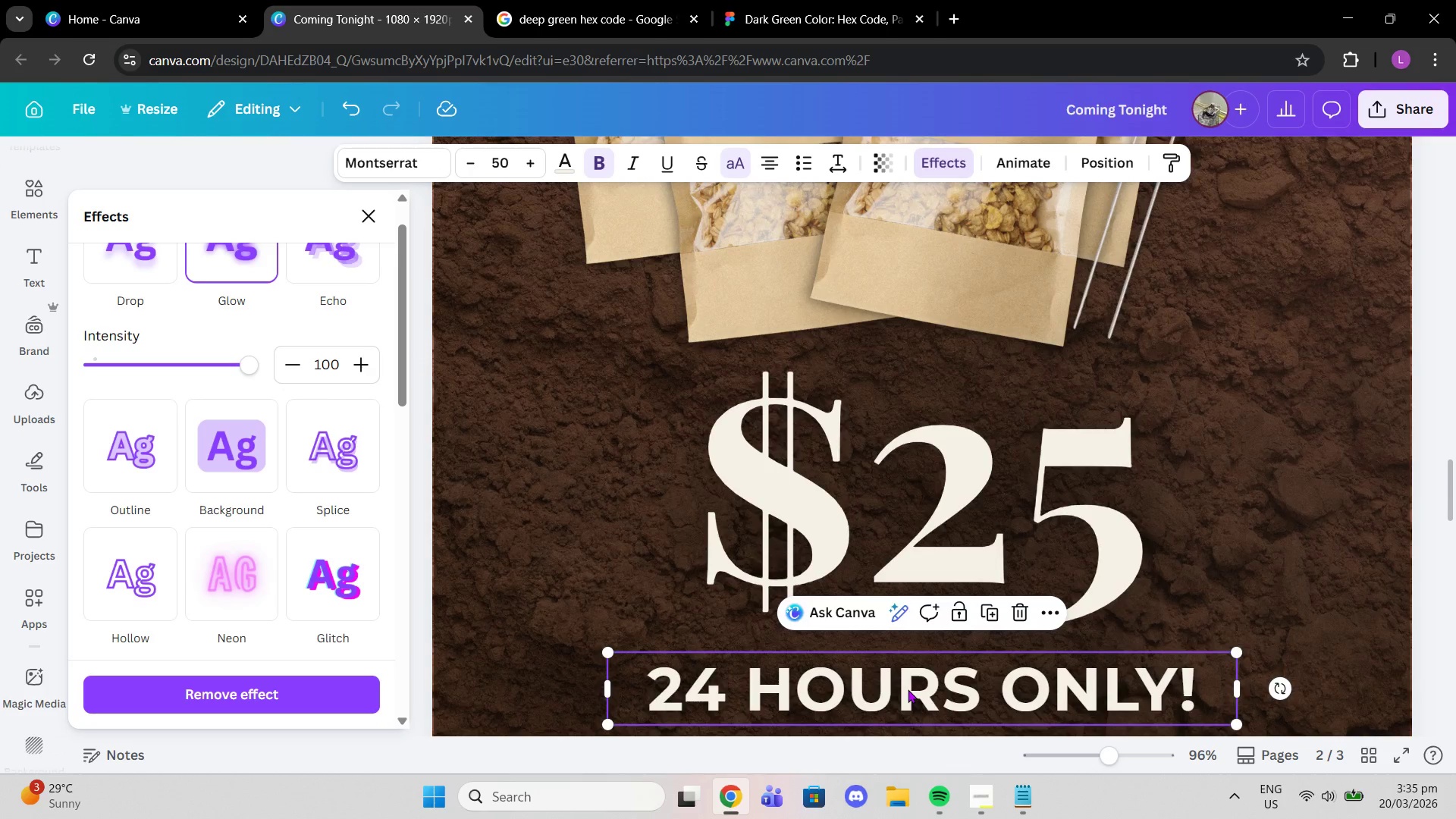 
scroll: coordinate [901, 670], scroll_direction: up, amount: 5.0
 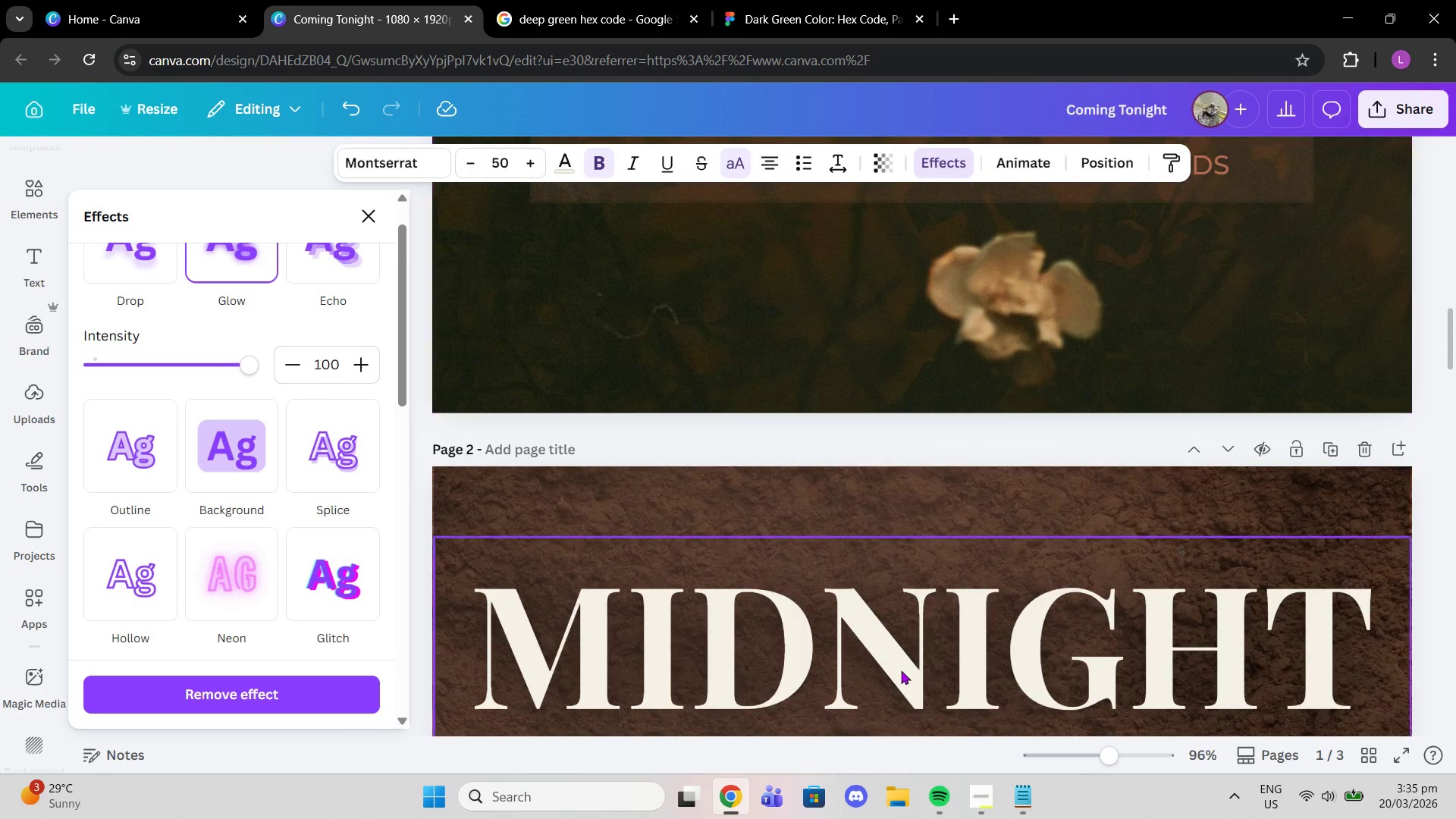 
left_click([901, 670])
 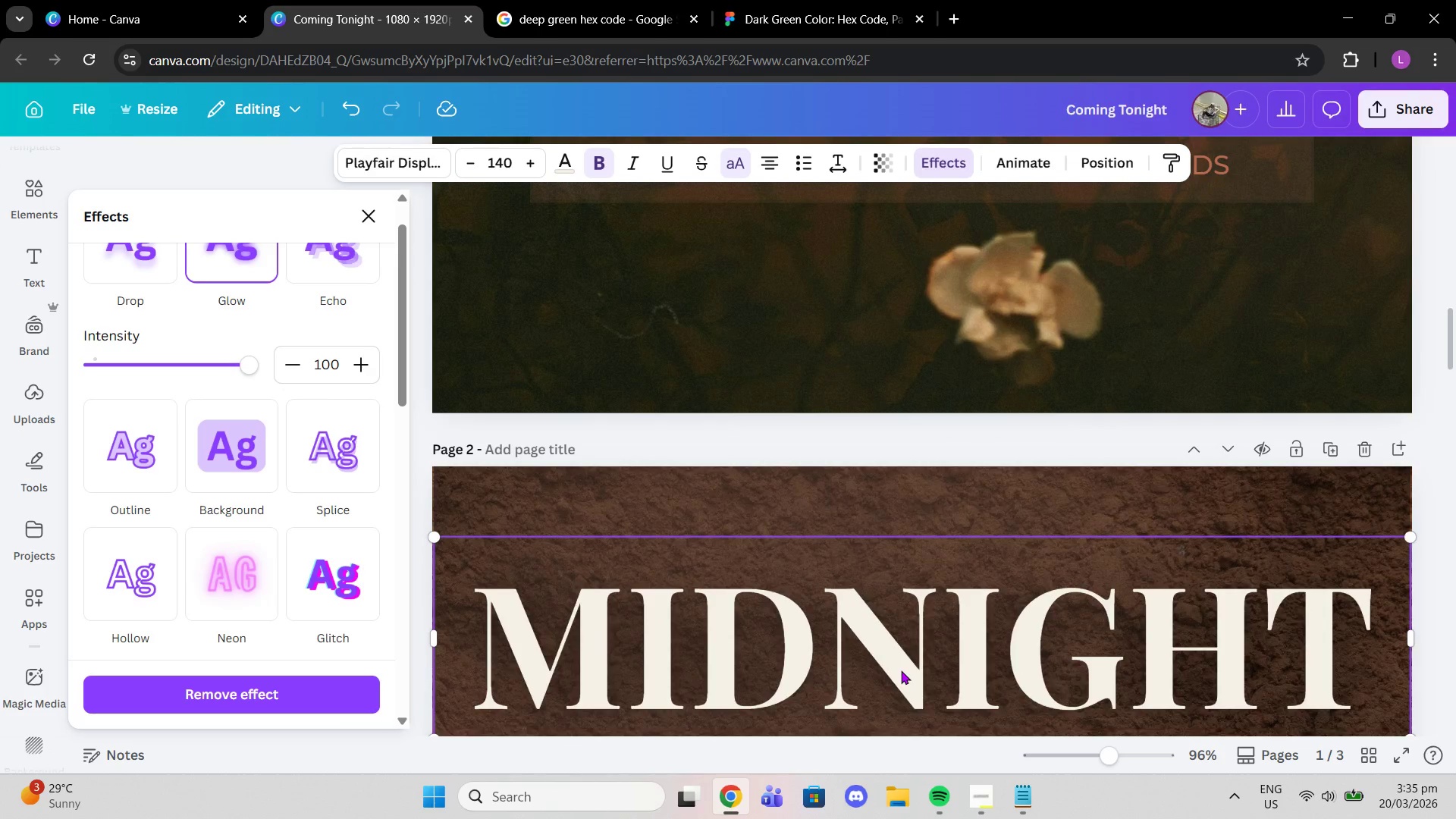 
scroll: coordinate [901, 670], scroll_direction: down, amount: 3.0
 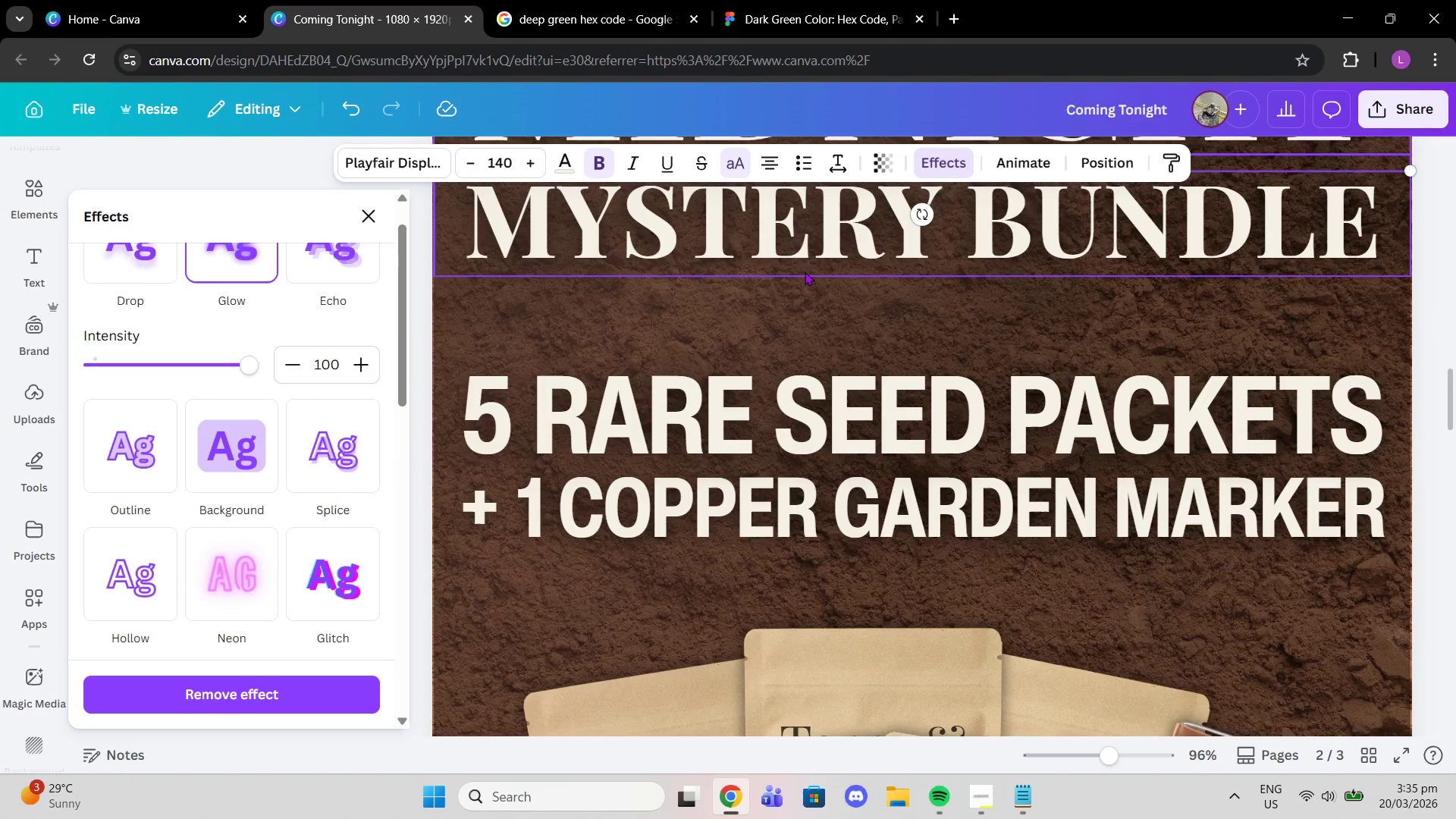 
left_click([803, 268])
 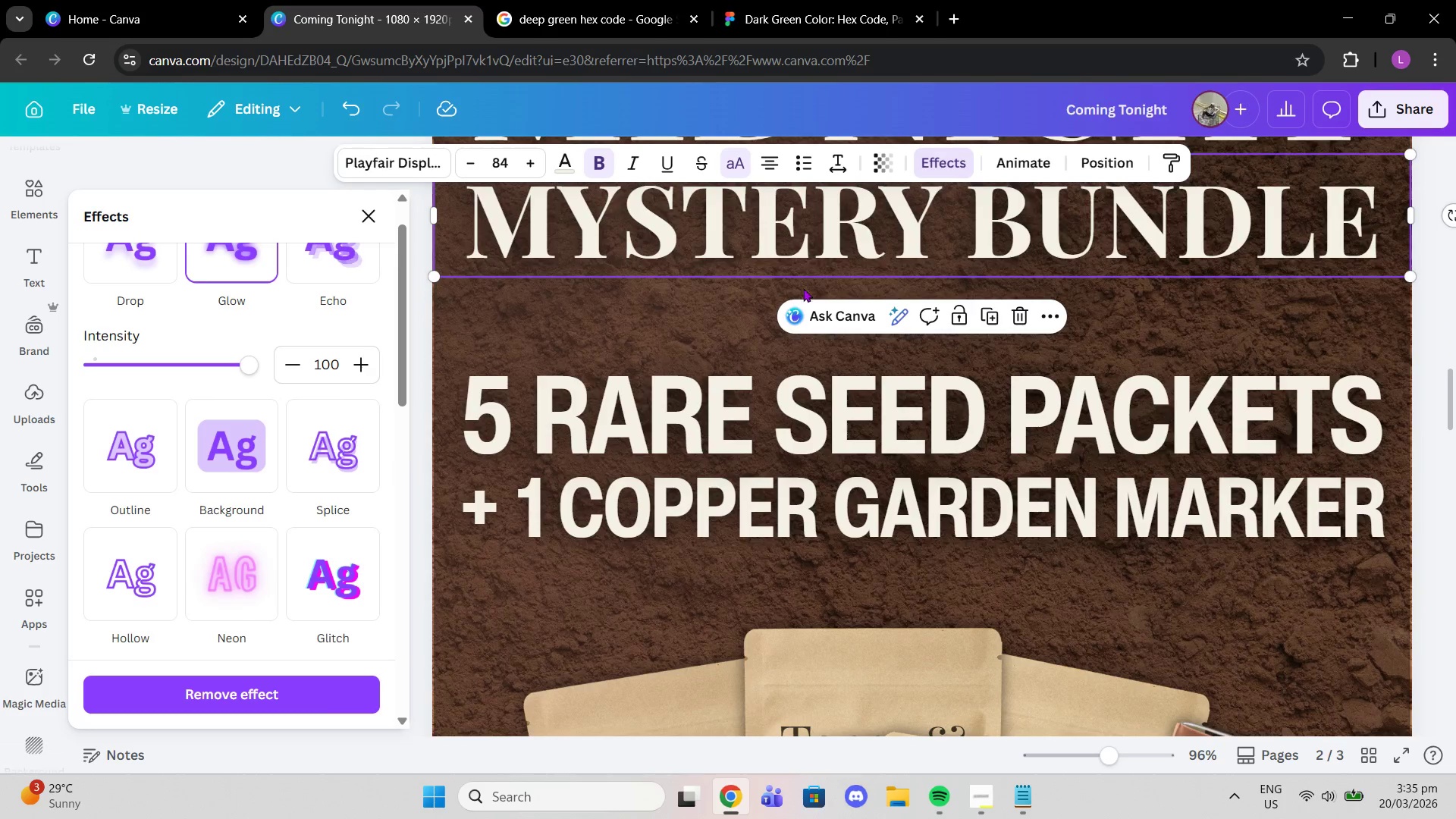 
scroll: coordinate [824, 406], scroll_direction: up, amount: 12.0
 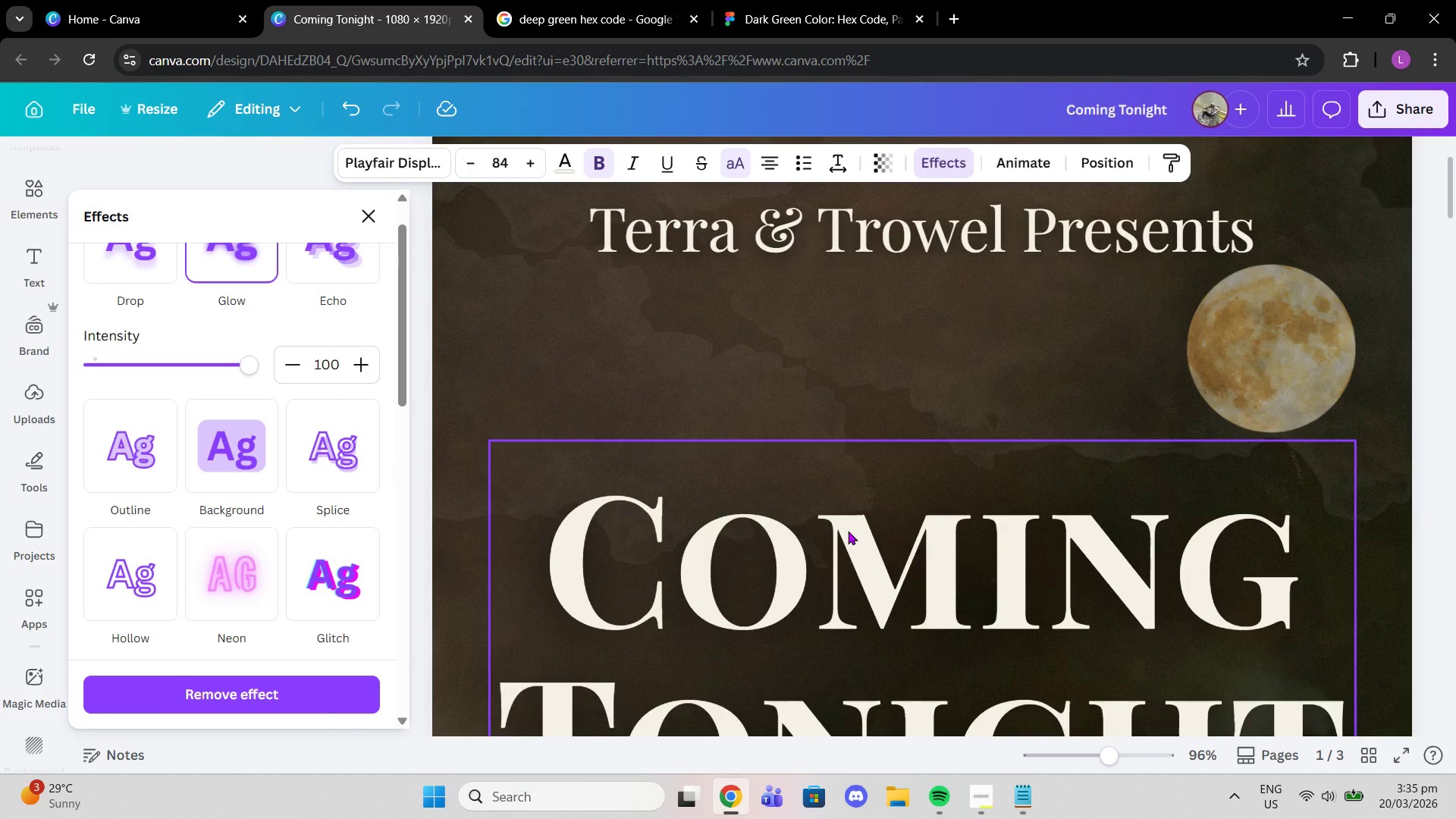 
left_click([848, 531])
 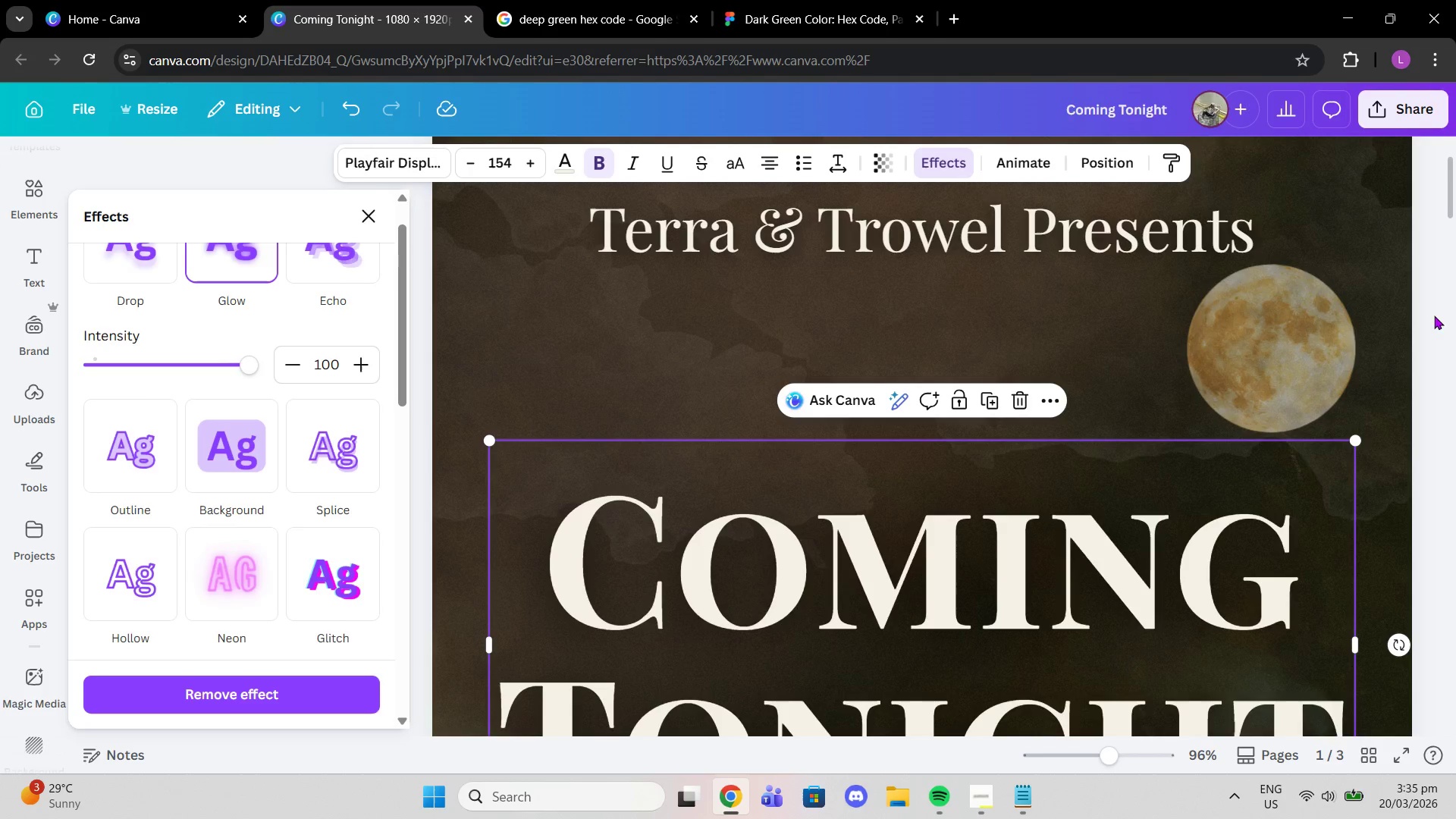 
double_click([1434, 315])
 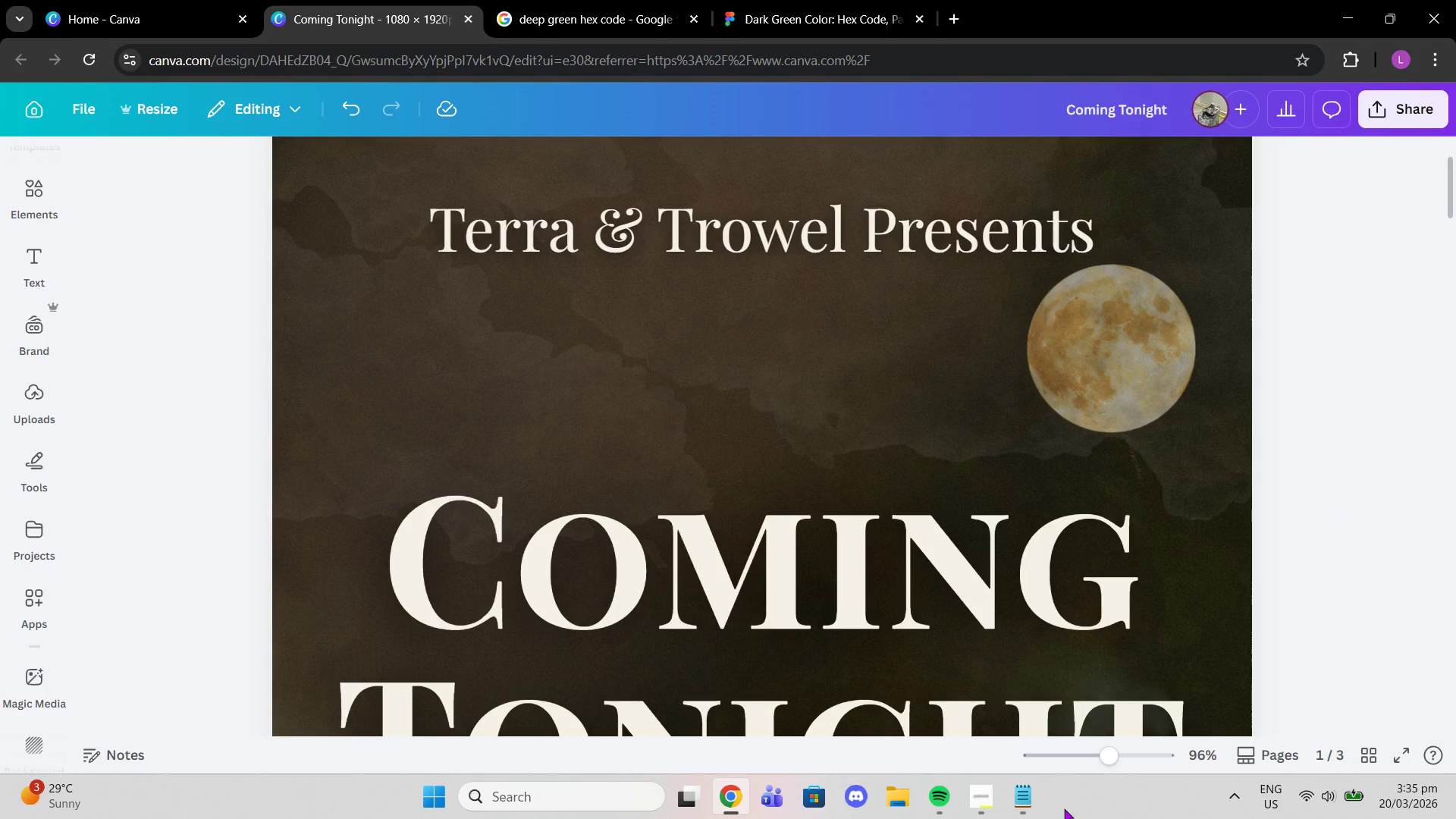 
left_click([1029, 799])
 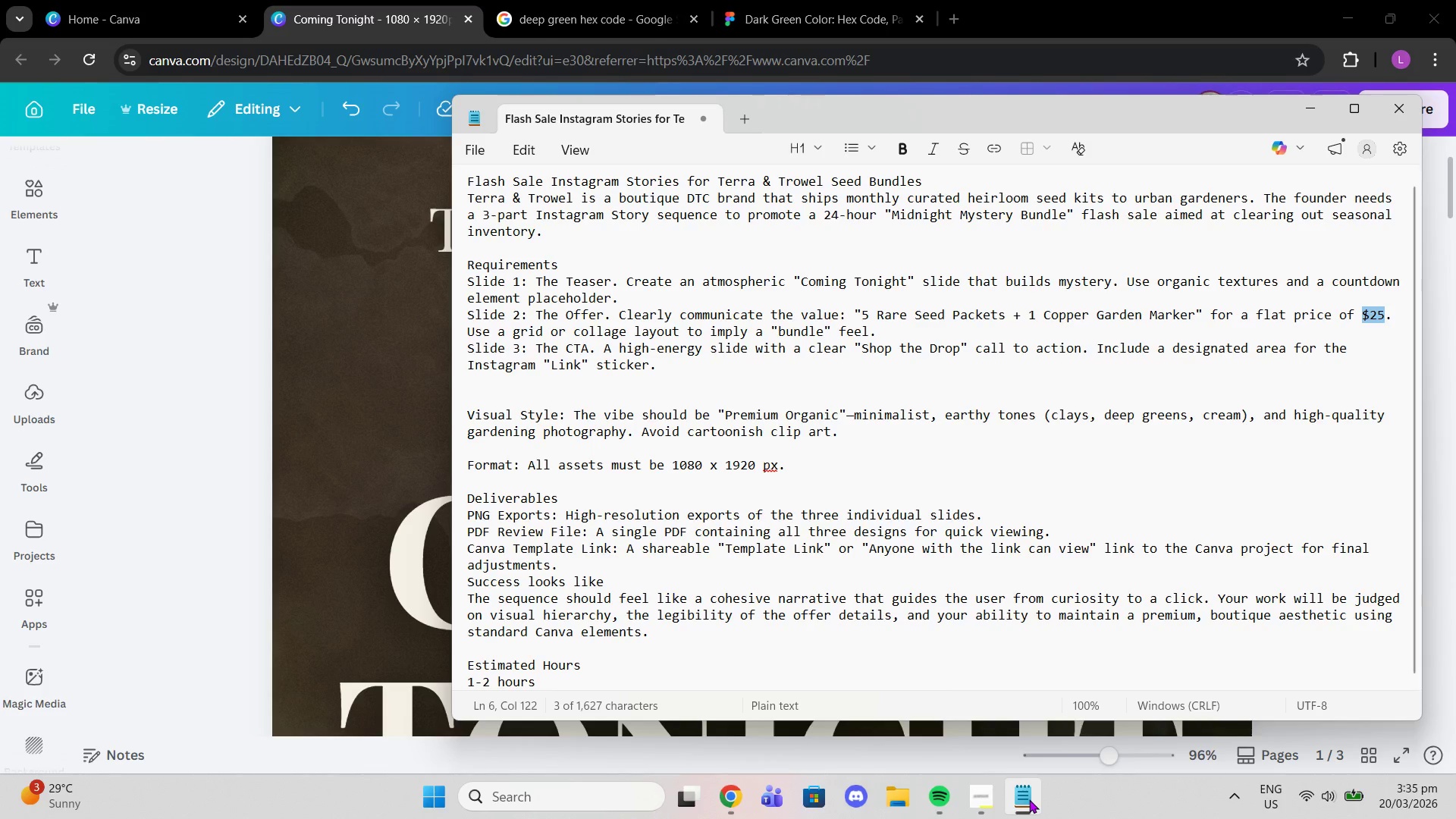 
left_click([990, 811])